 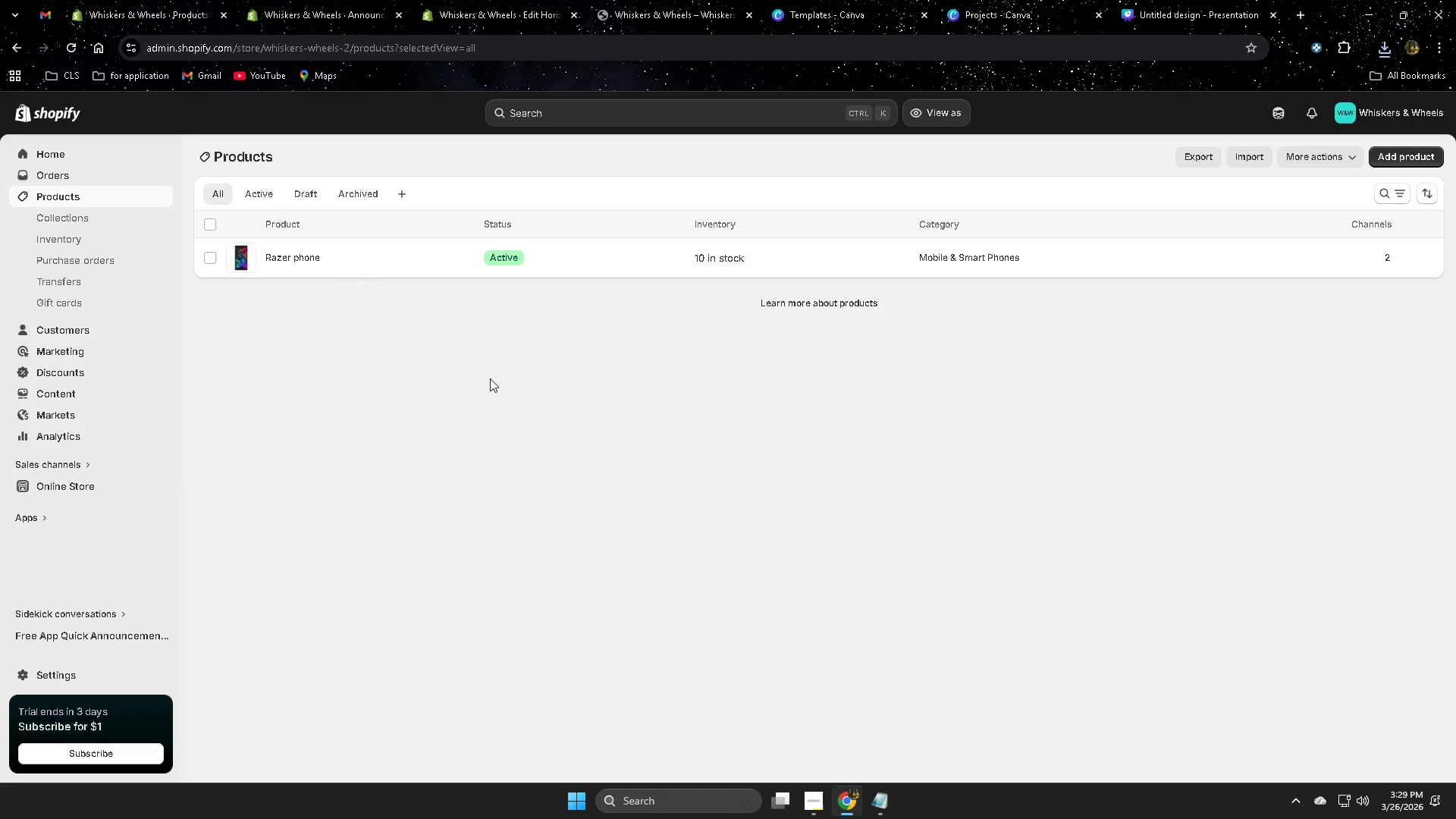 
left_click([806, 8])
 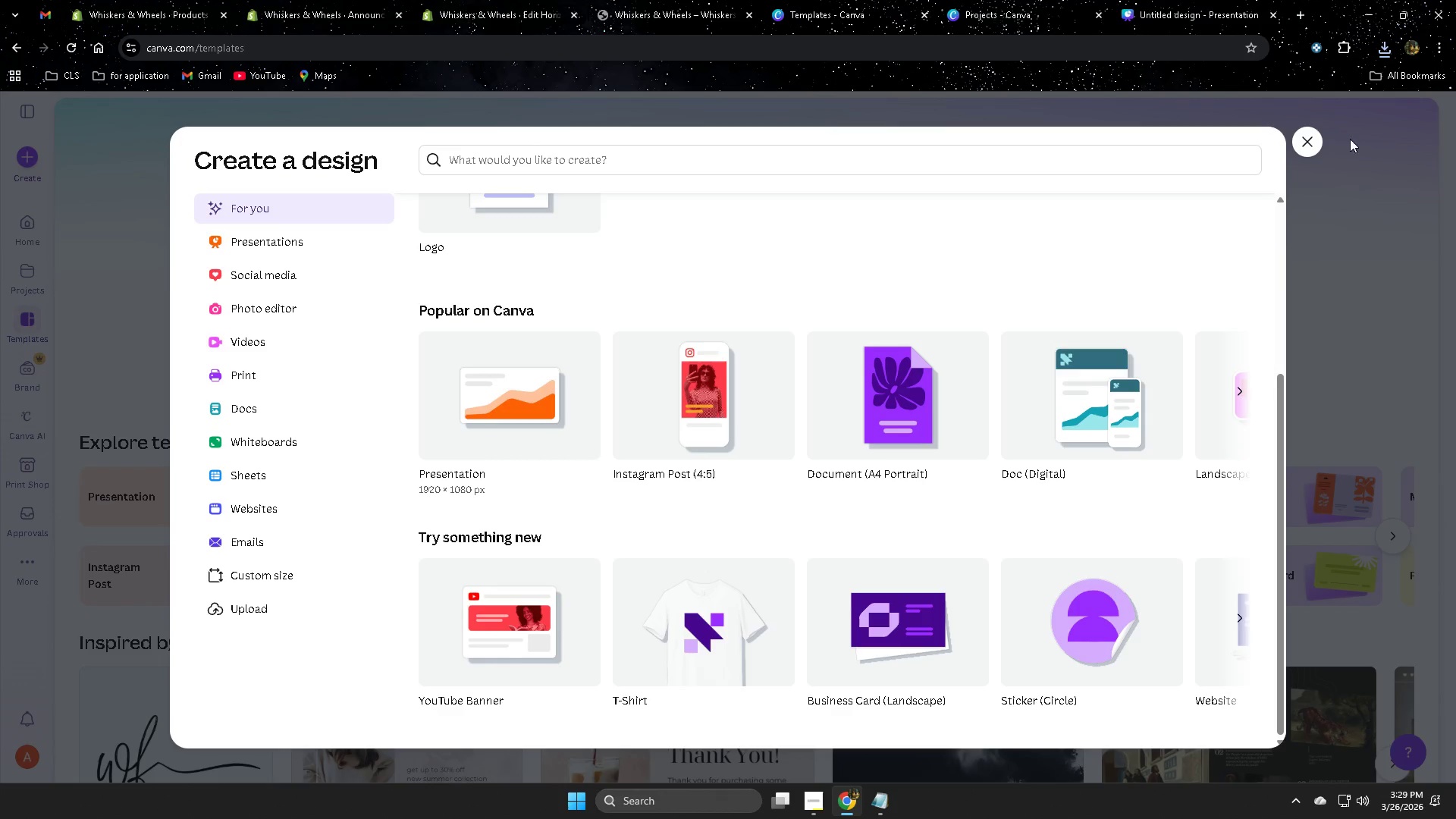 
left_click([1307, 139])
 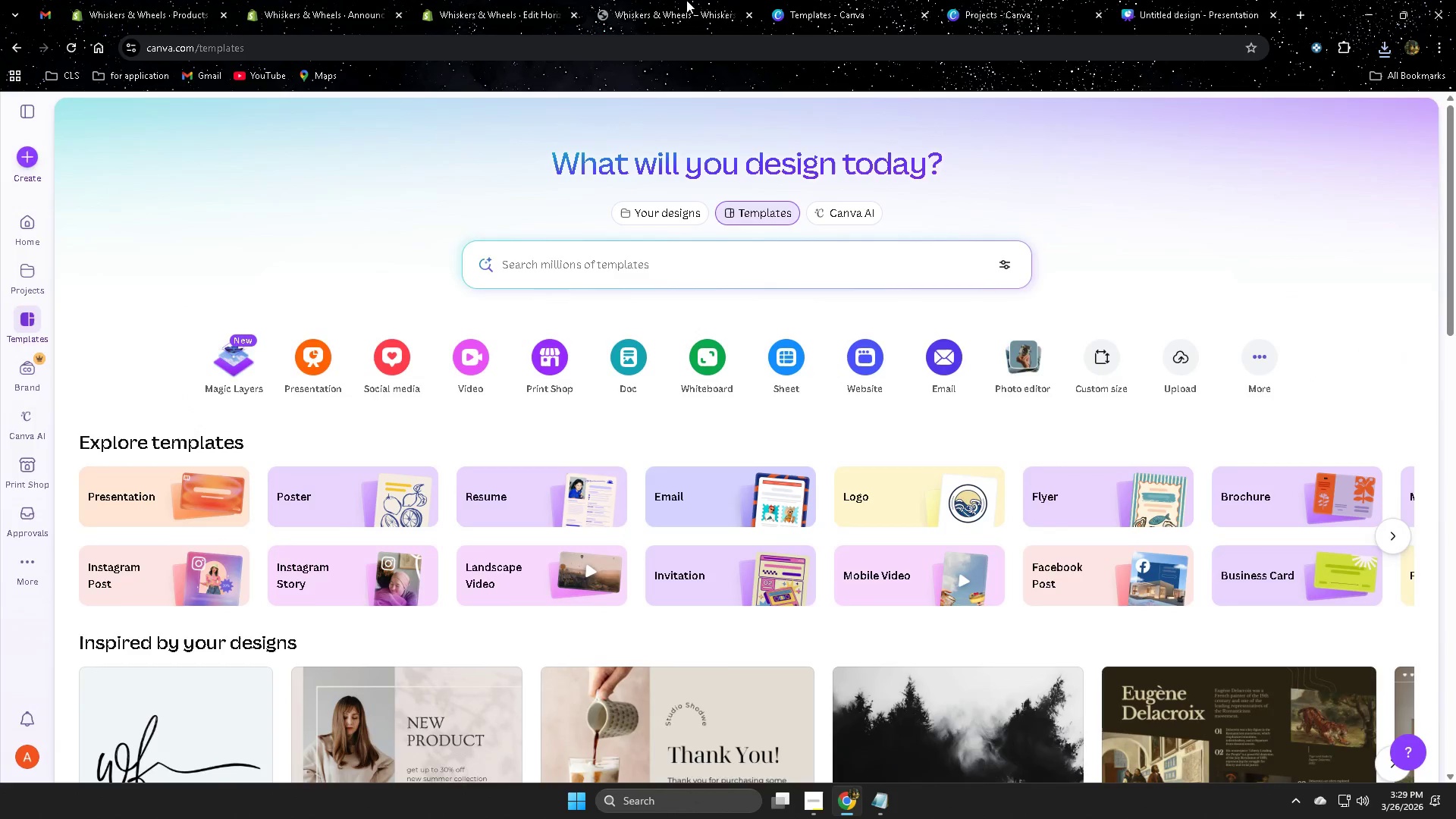 
left_click([683, 0])
 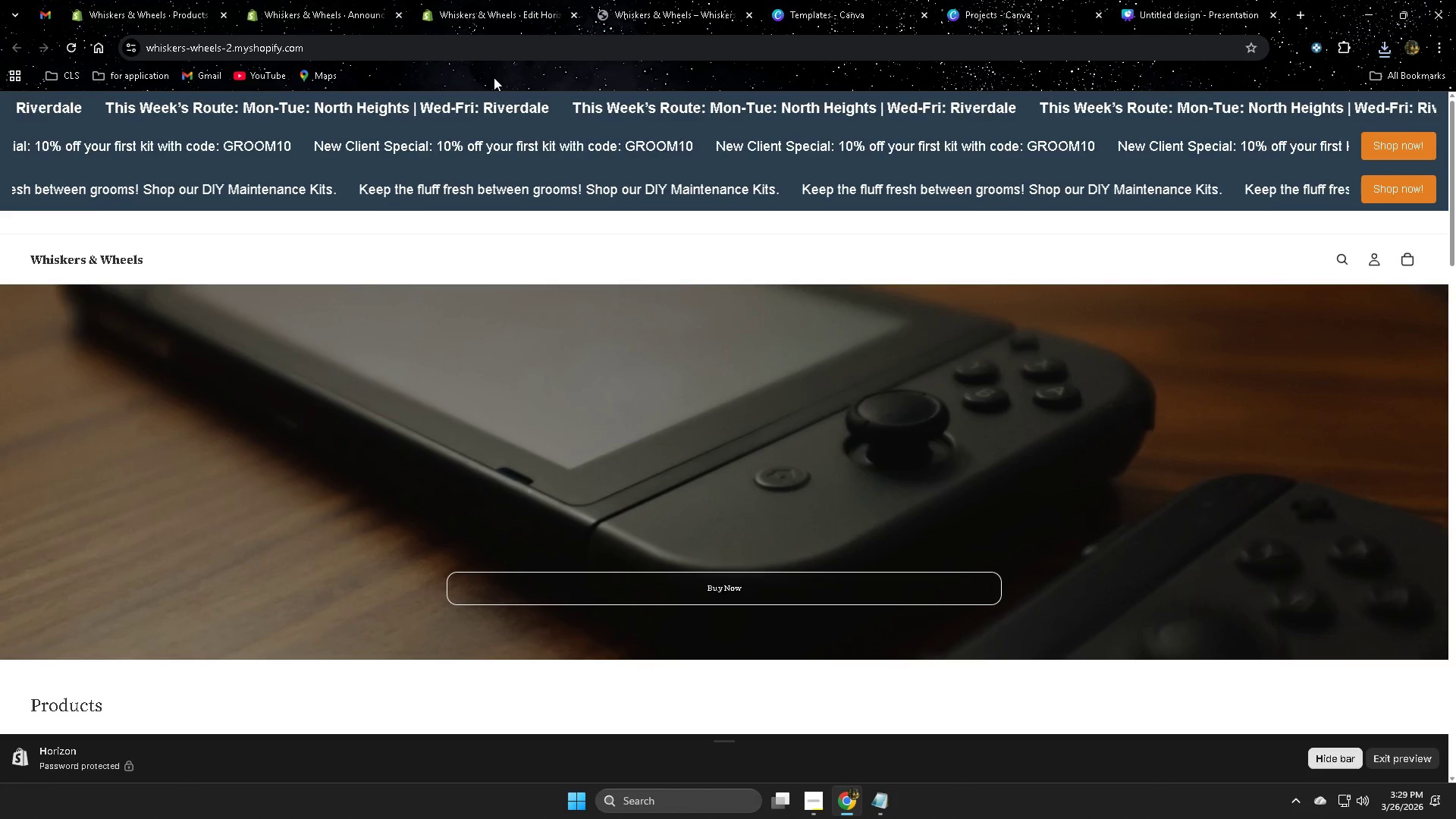 
scroll: coordinate [494, 77], scroll_direction: none, amount: 0.0
 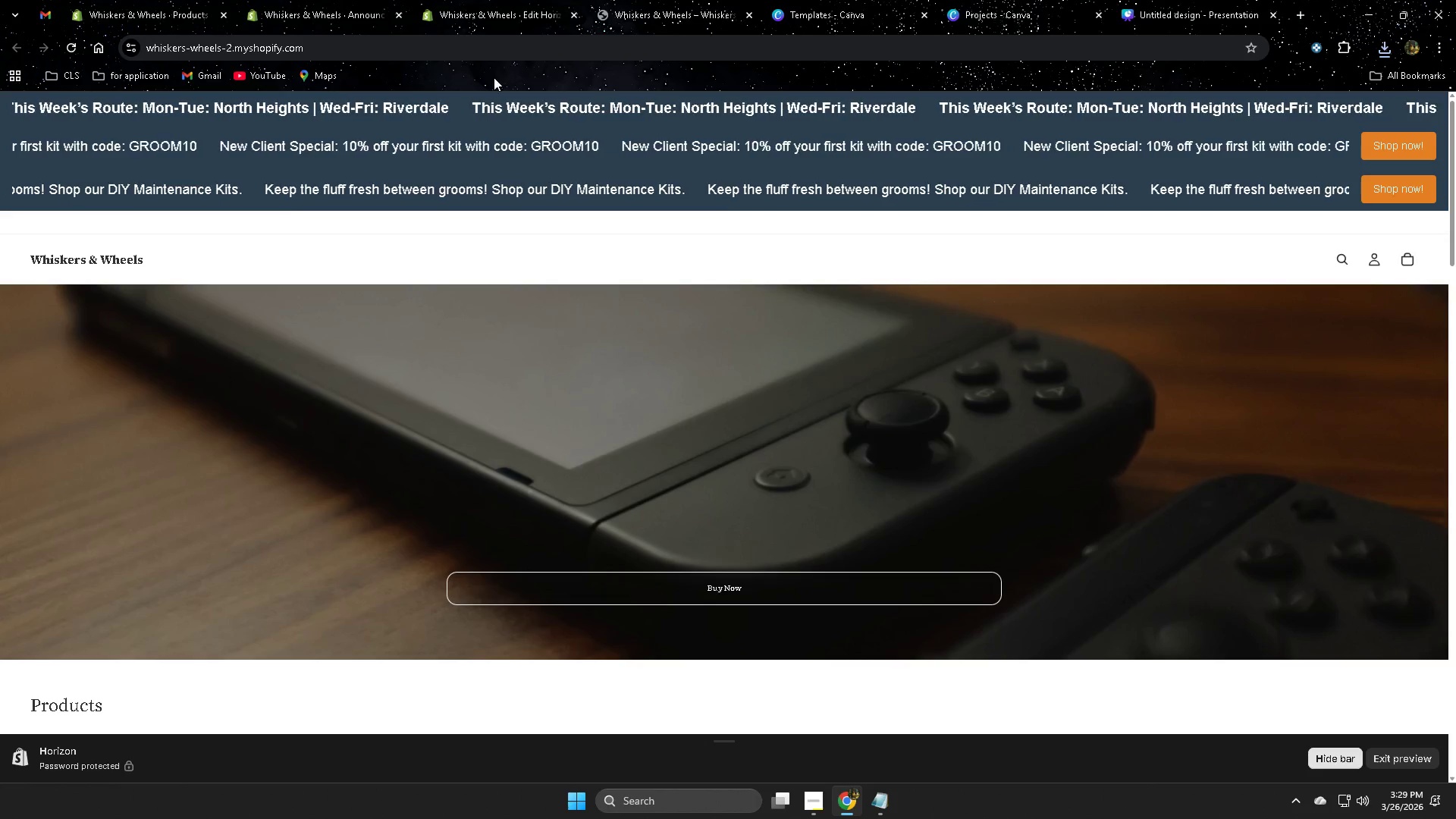 
left_click([494, 77])
 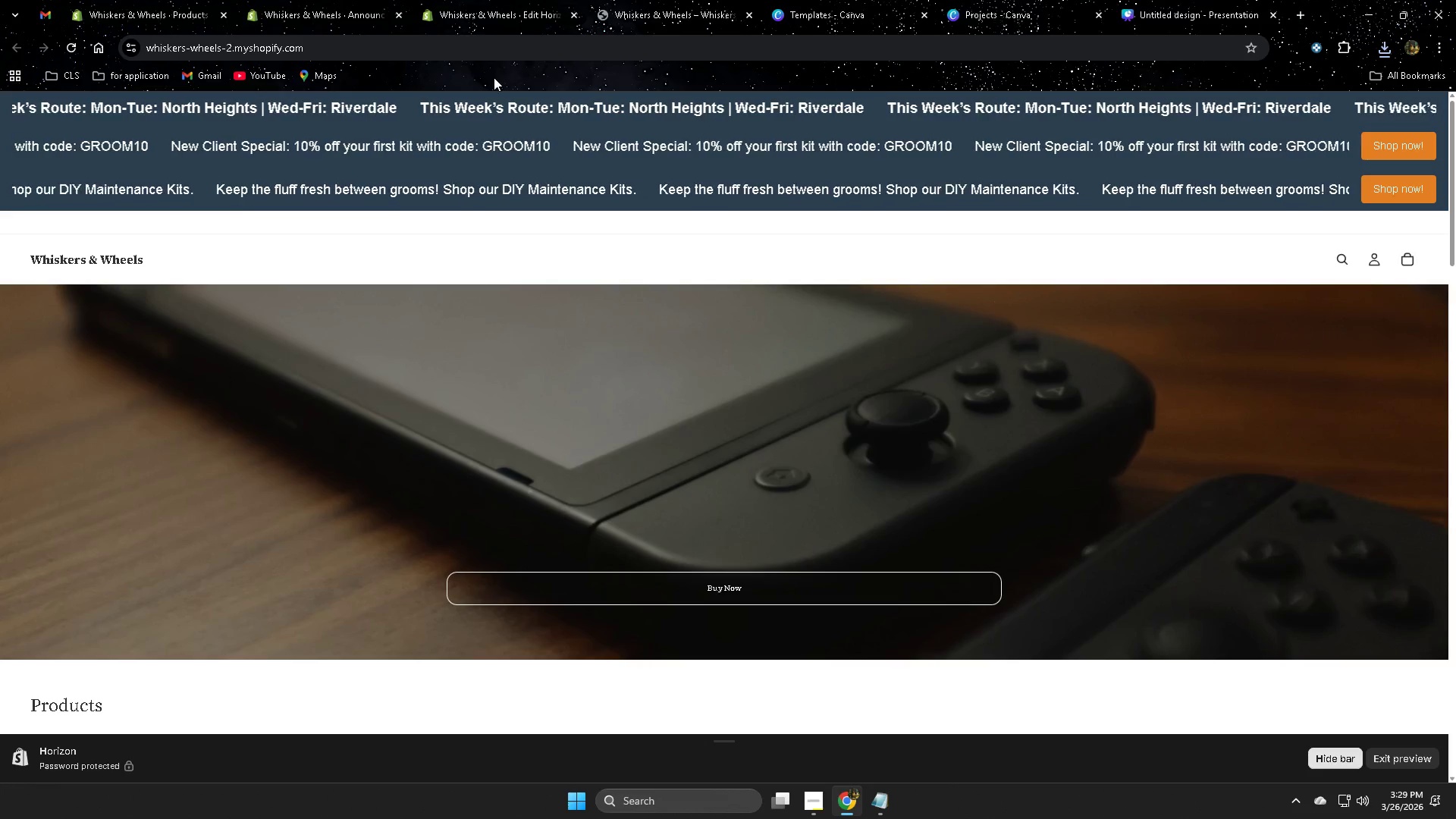 
scroll: coordinate [494, 77], scroll_direction: down, amount: 2.0
 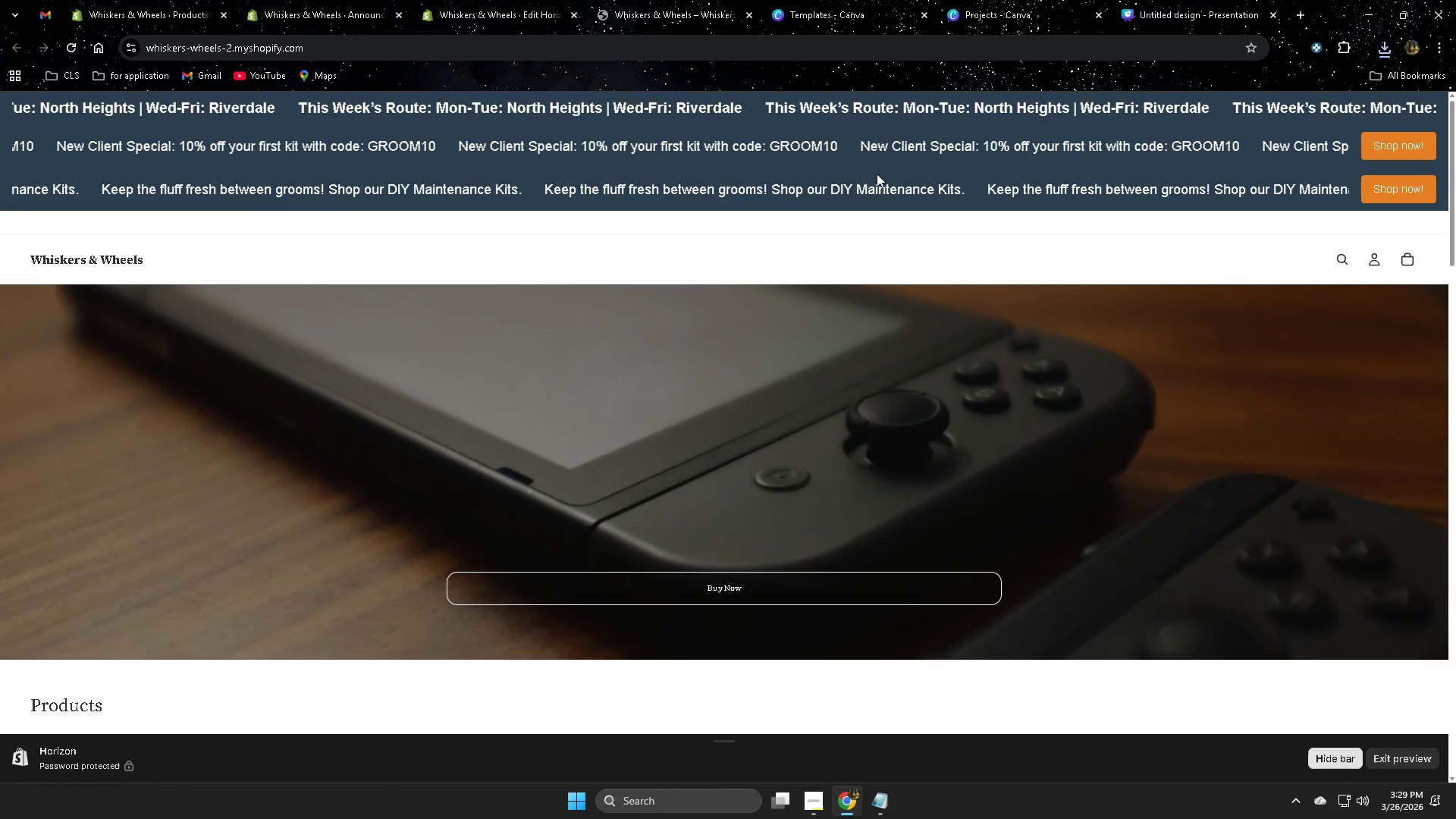 
scroll: coordinate [920, 408], scroll_direction: up, amount: 7.0
 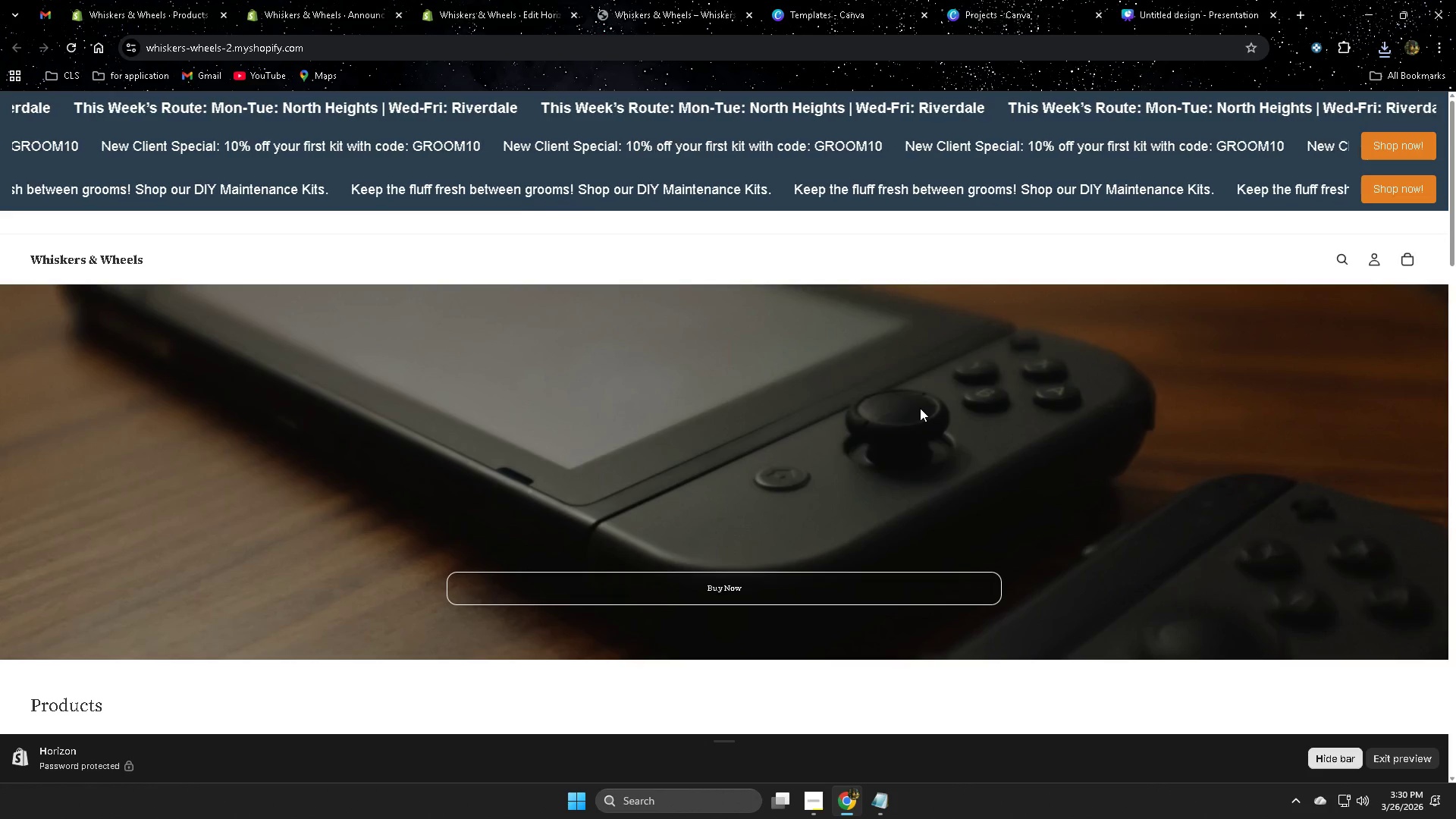 
wait(31.31)
 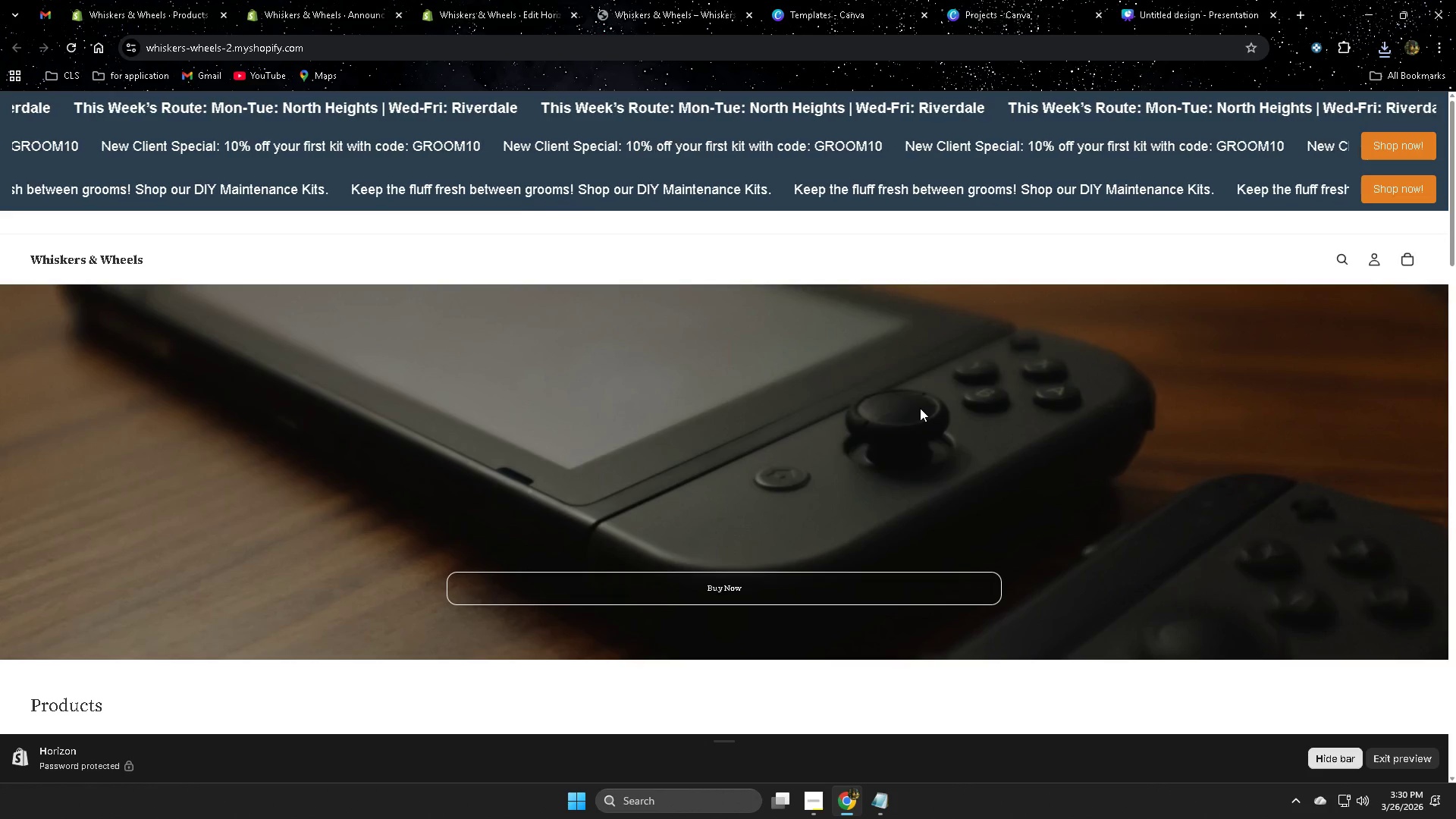 
scroll: coordinate [920, 408], scroll_direction: up, amount: 3.0
 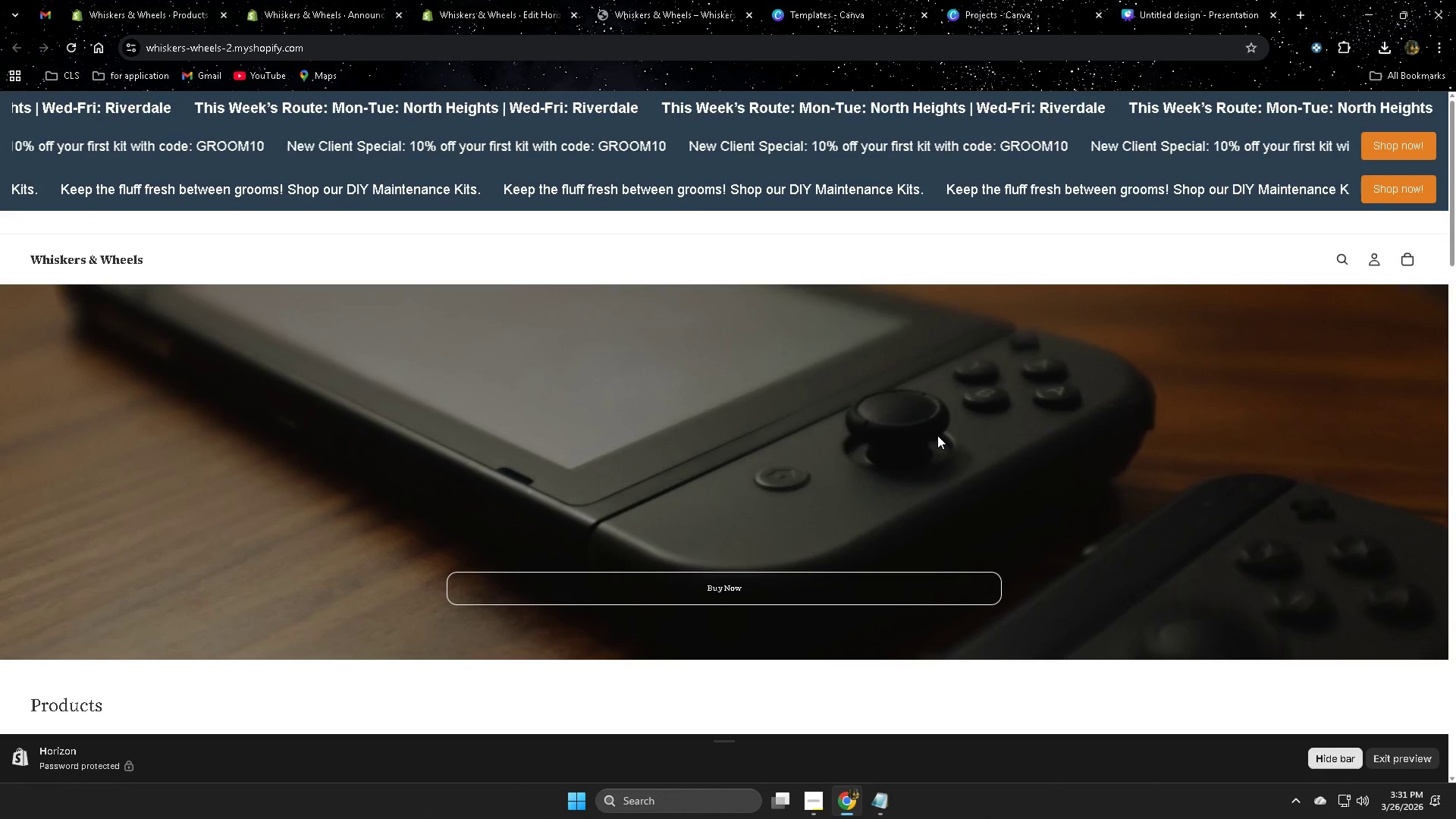 
wait(61.77)
 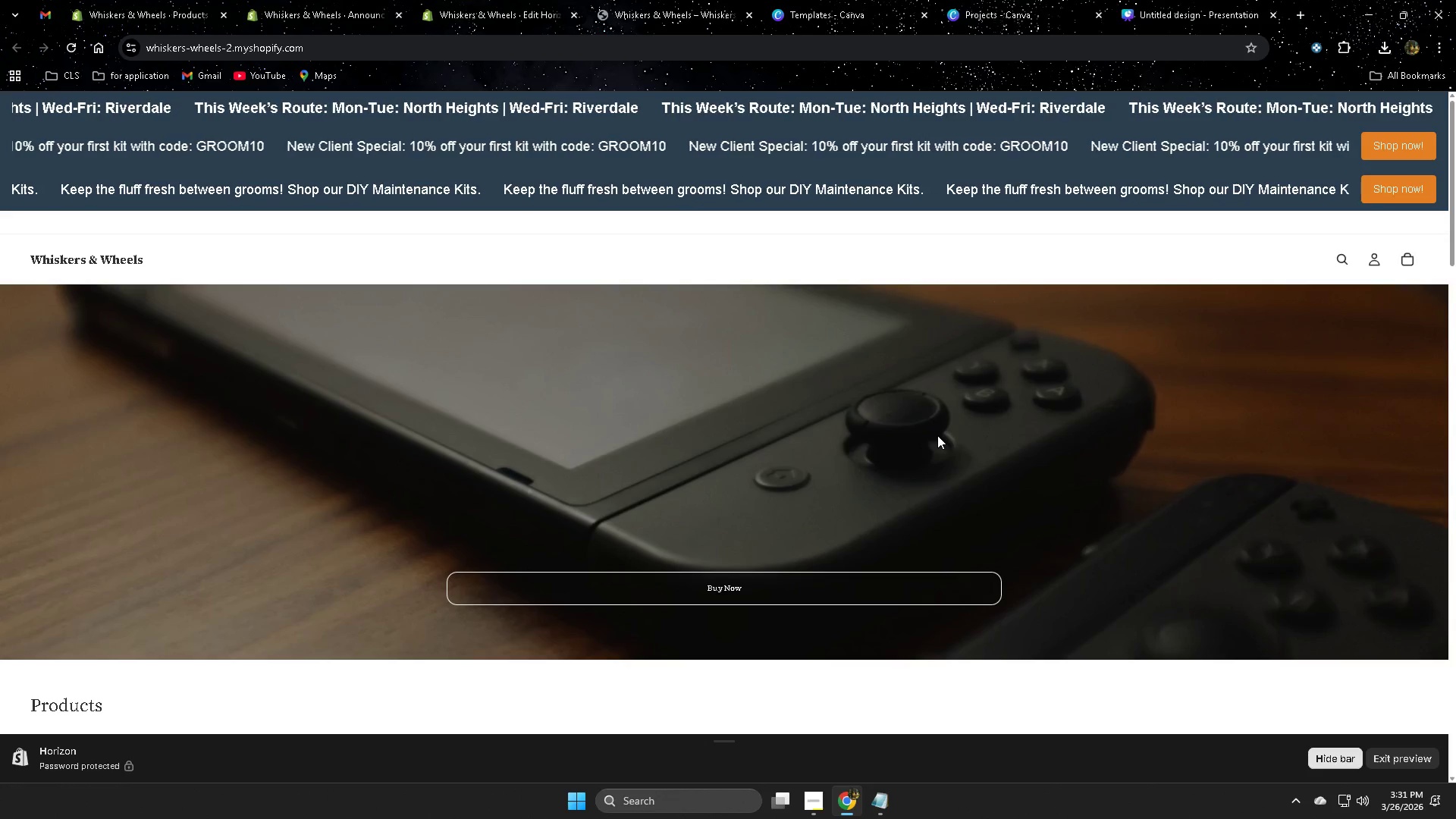 
scroll: coordinate [934, 436], scroll_direction: up, amount: 4.0
 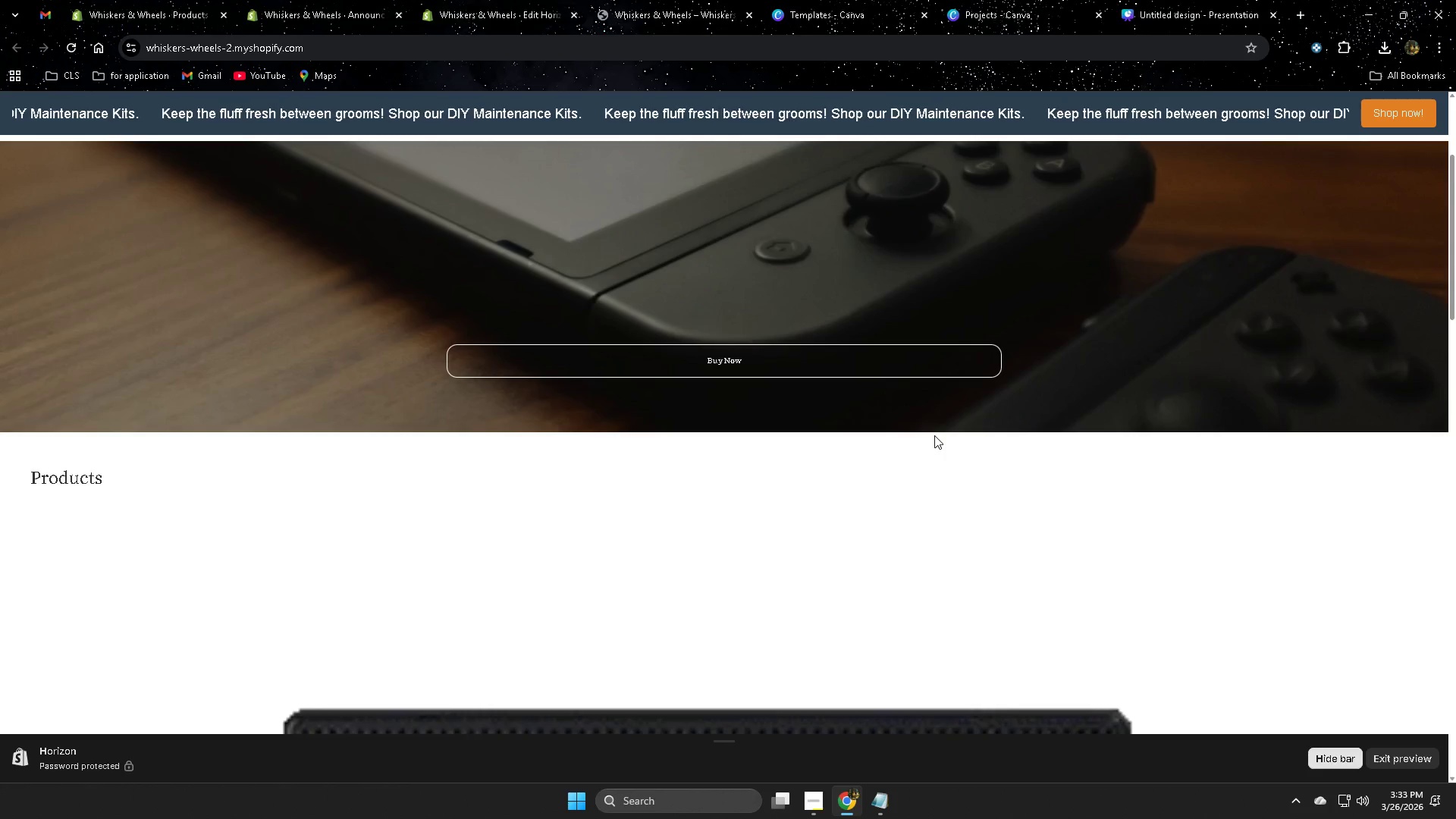 
wait(106.68)
 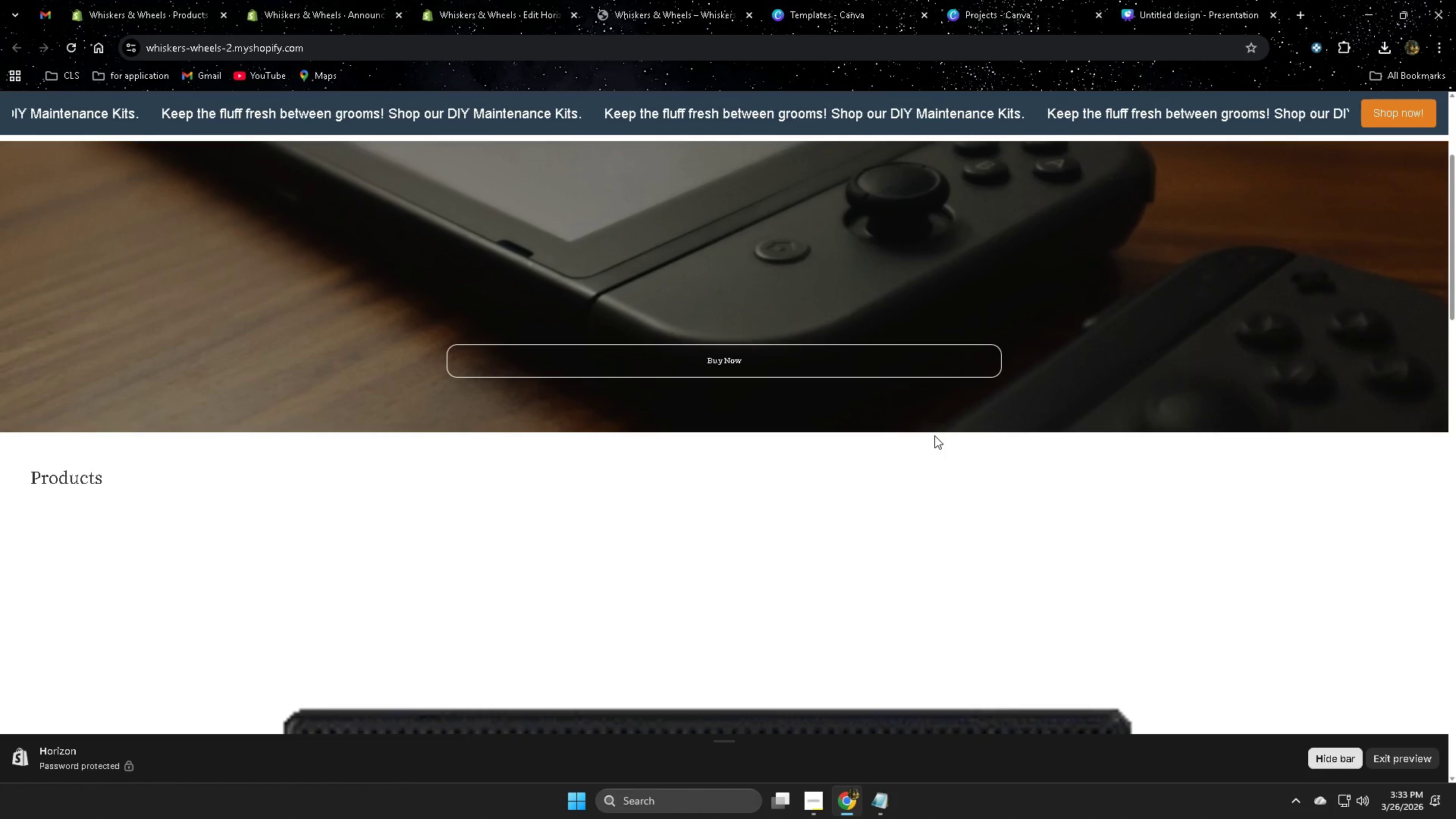 
scroll: coordinate [918, 438], scroll_direction: down, amount: 4.0
 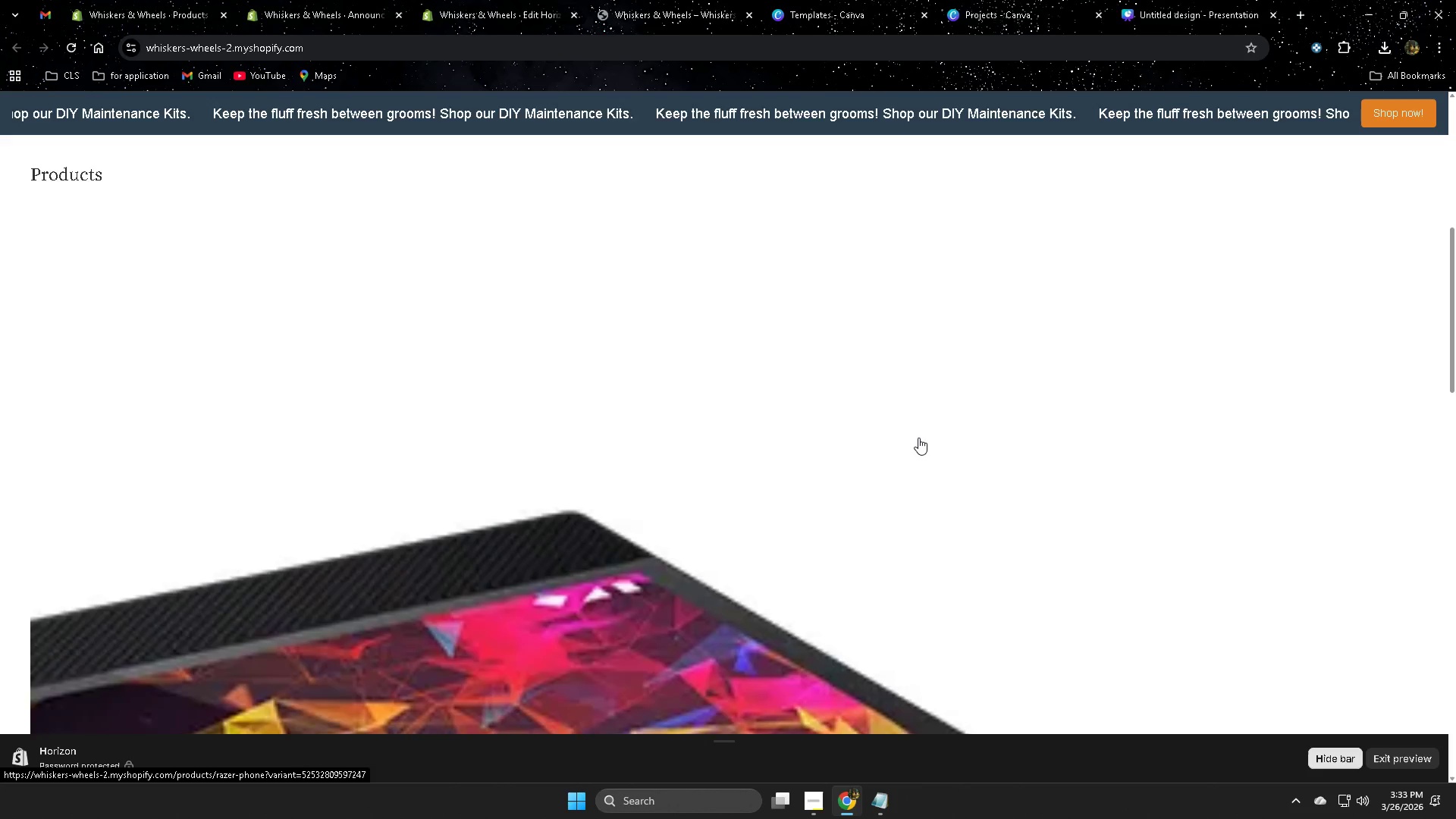 
scroll: coordinate [918, 438], scroll_direction: up, amount: 3.0
 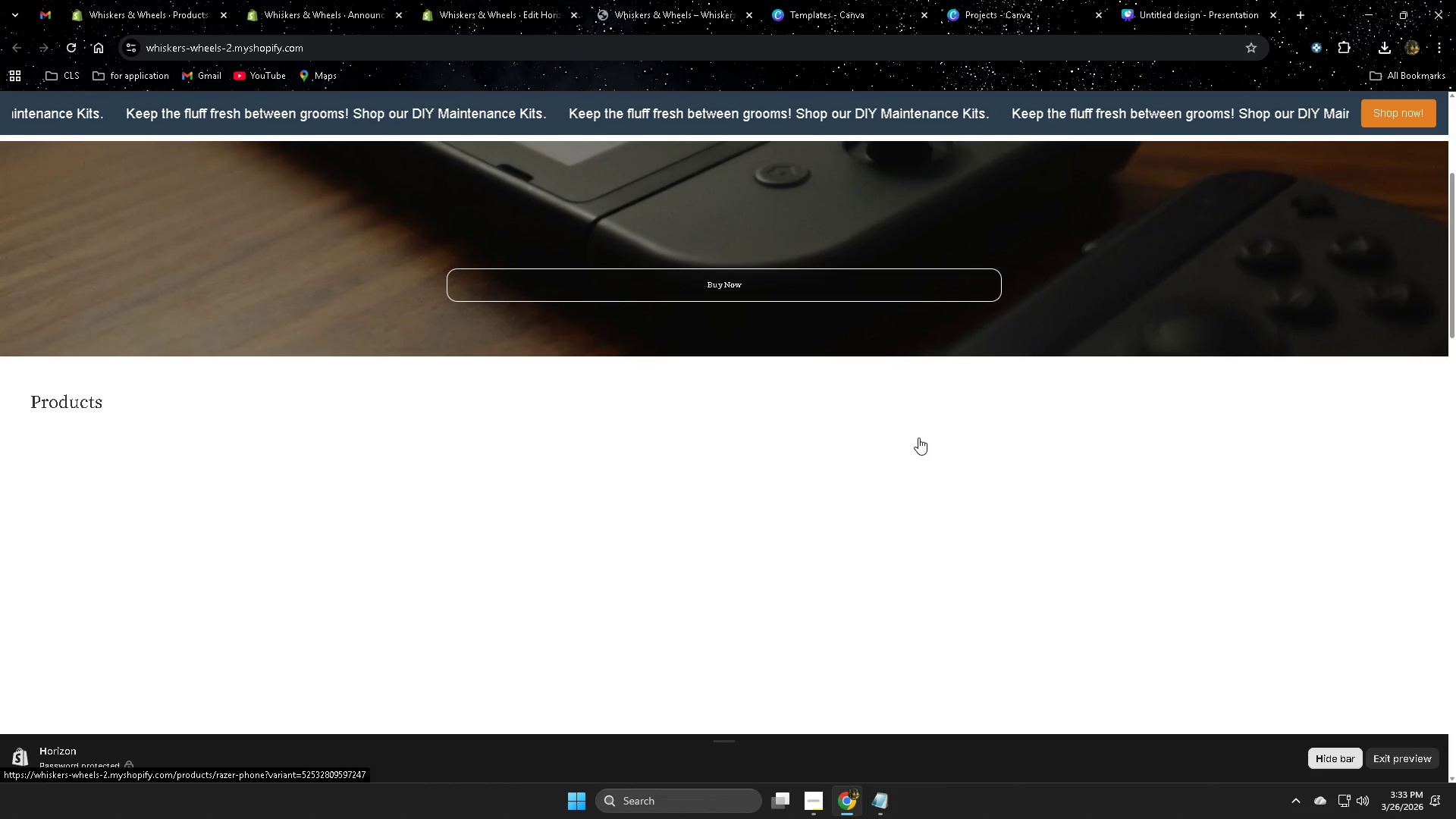 
scroll: coordinate [918, 438], scroll_direction: none, amount: 0.0
 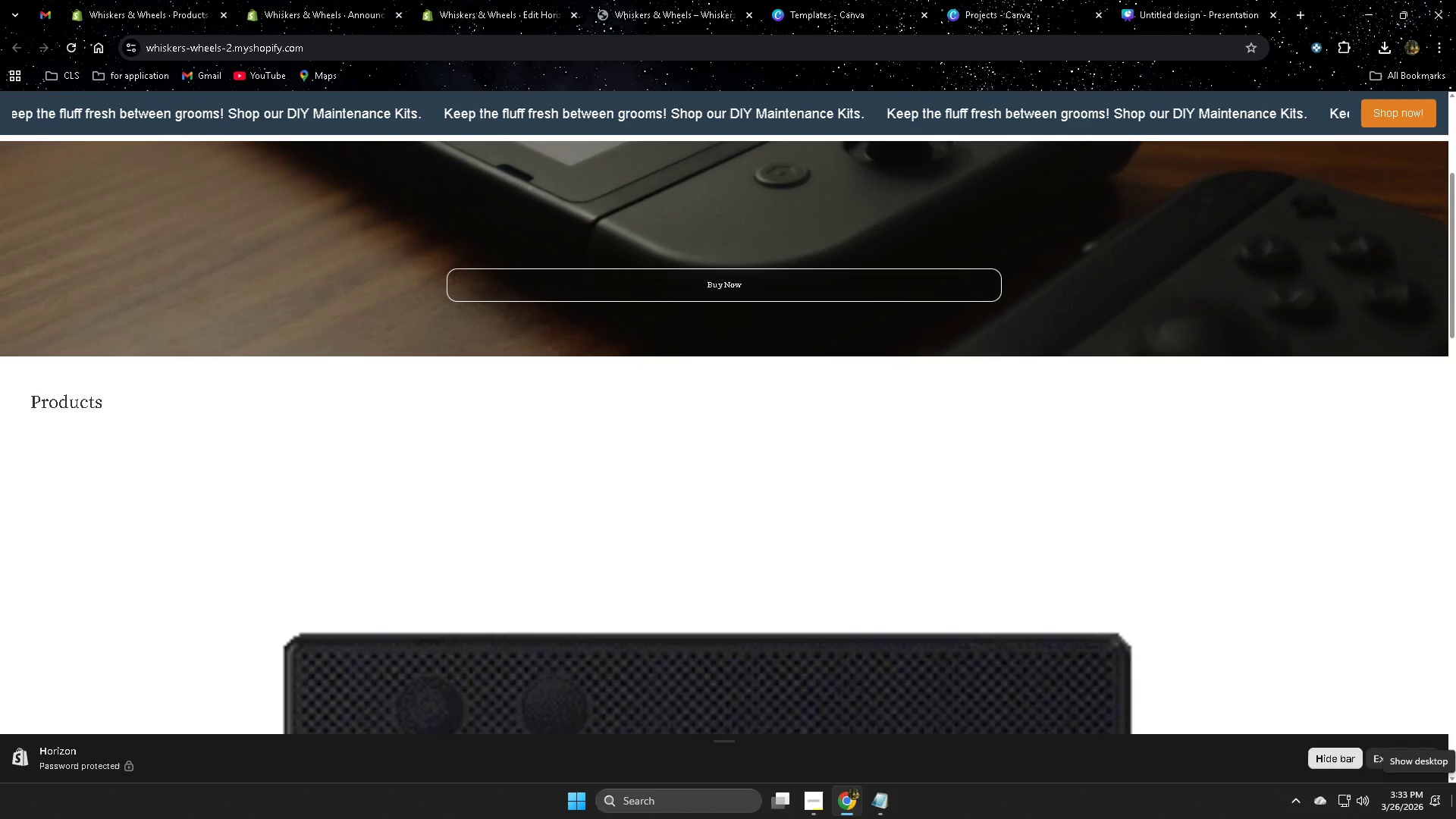 
scroll: coordinate [1455, 818], scroll_direction: down, amount: 1.0
 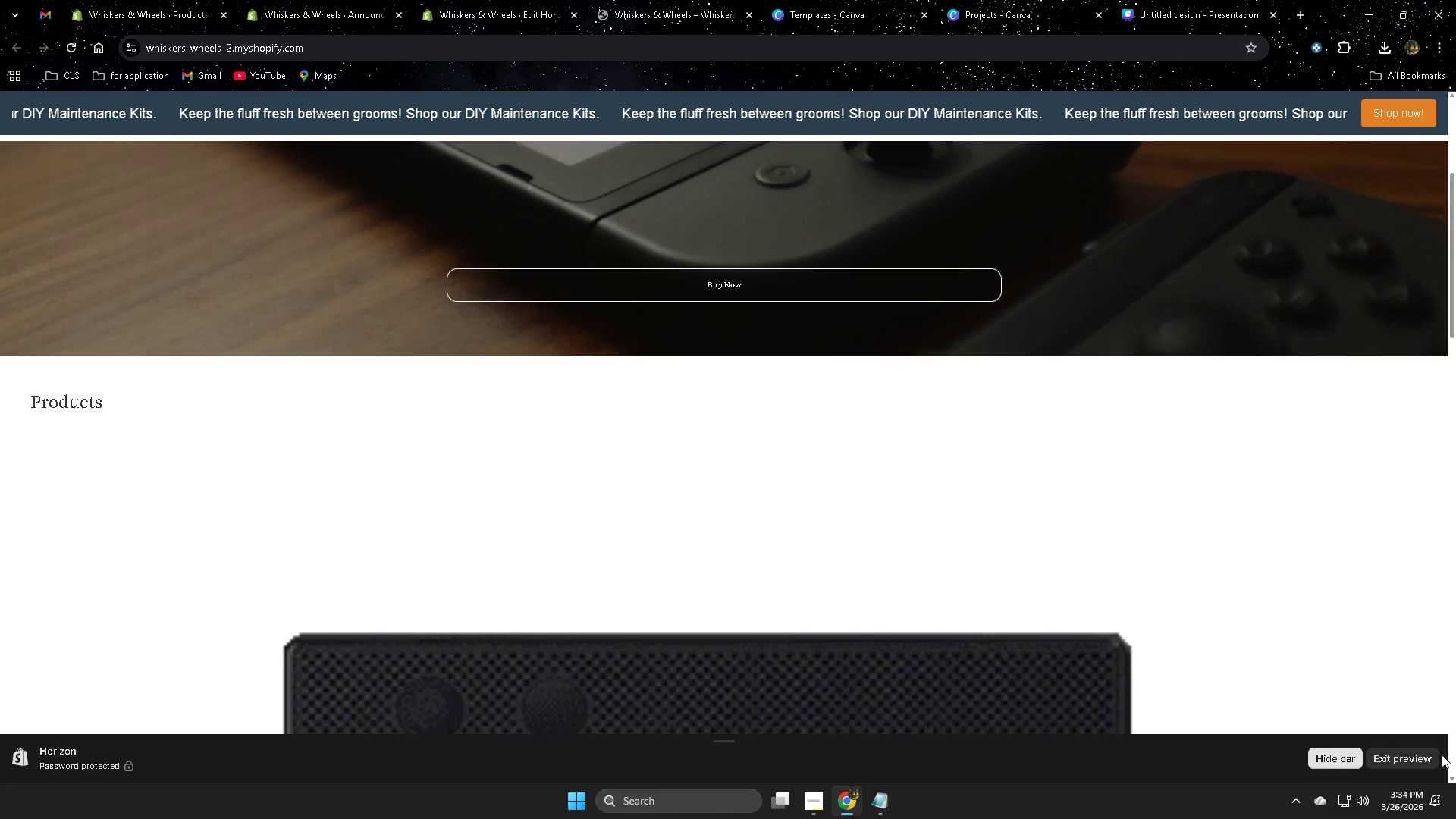 
wait(72.34)
 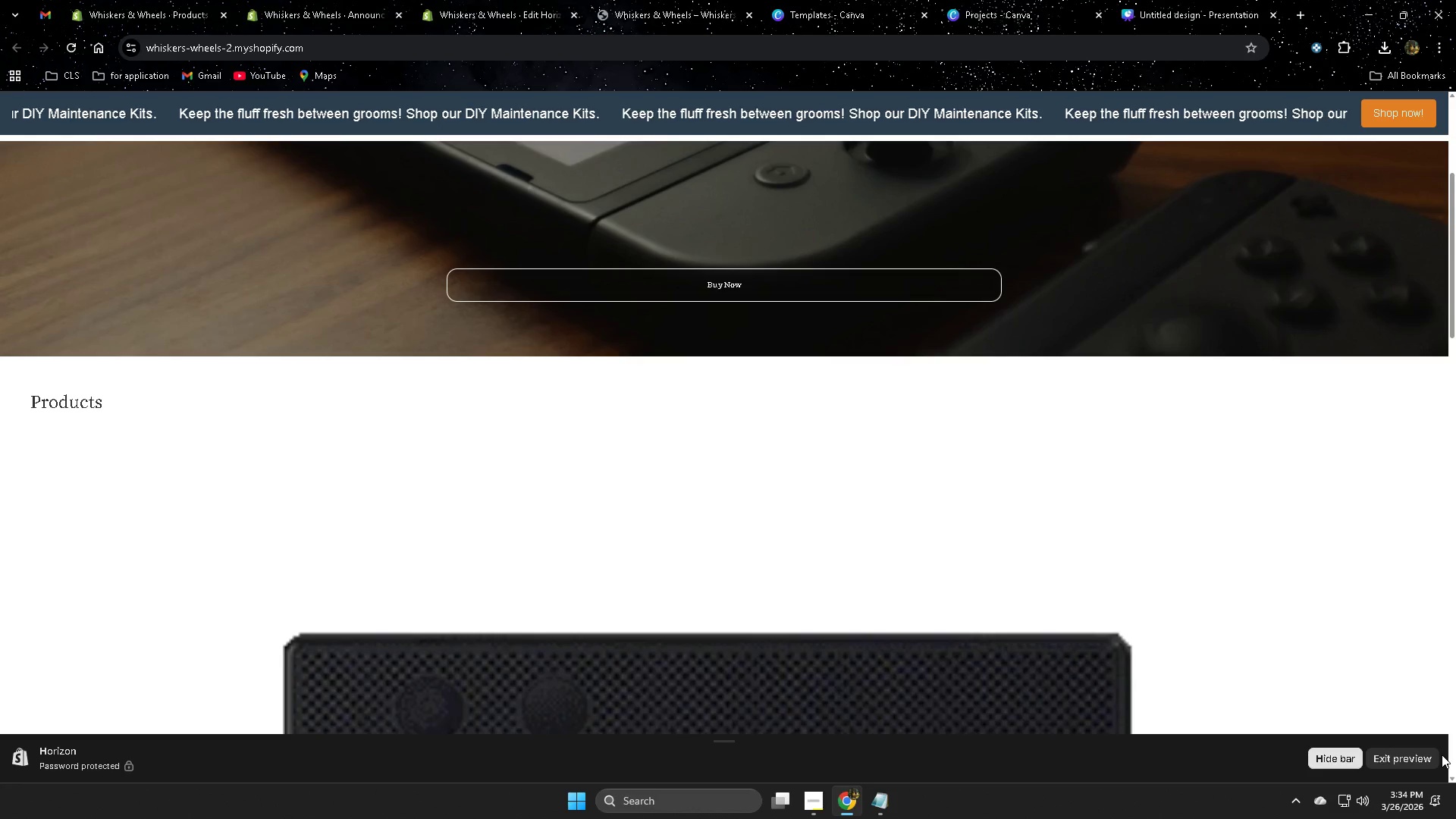 
scroll: coordinate [1438, 555], scroll_direction: up, amount: 6.0
 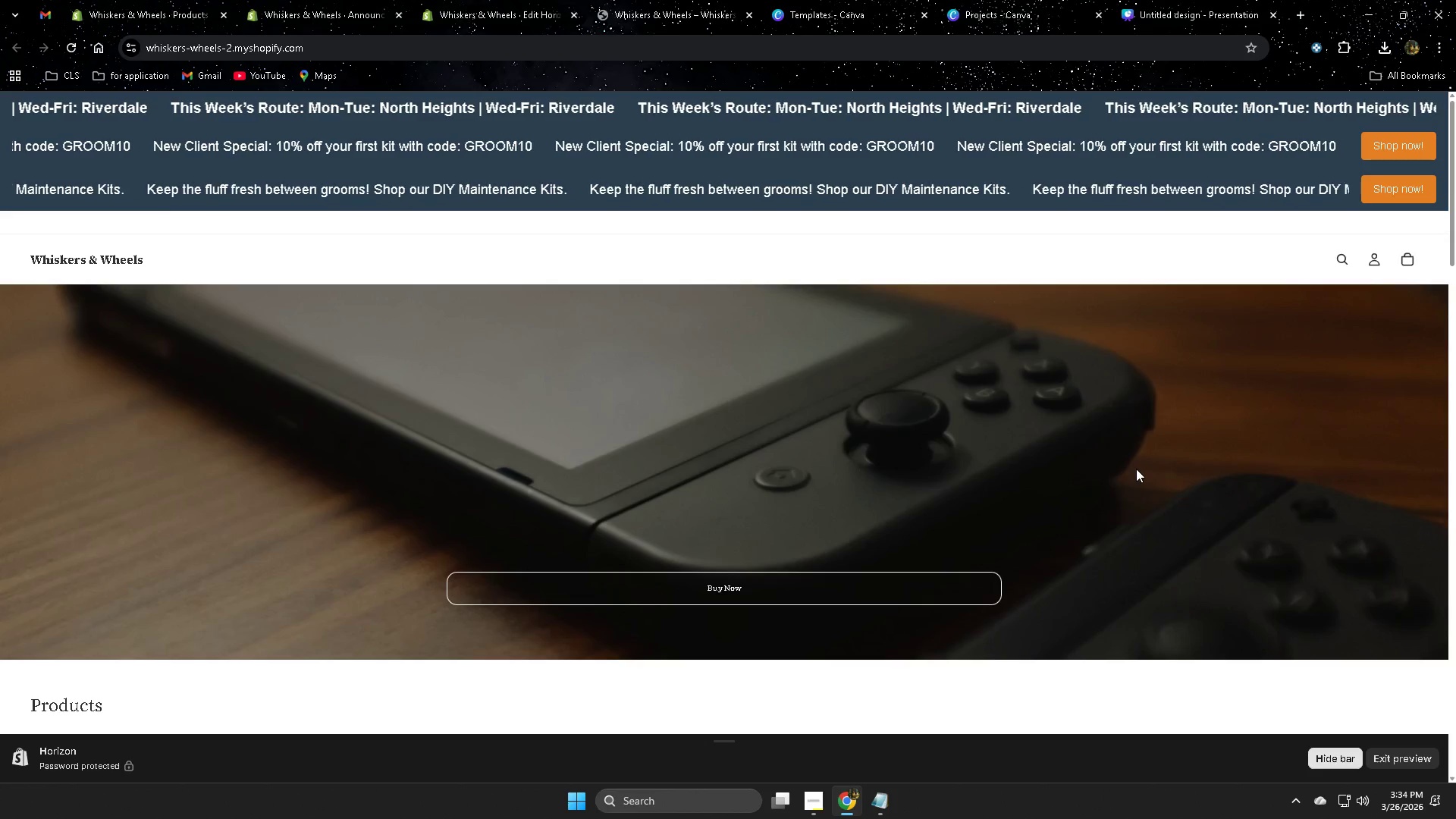 
scroll: coordinate [1015, 431], scroll_direction: none, amount: 0.0
 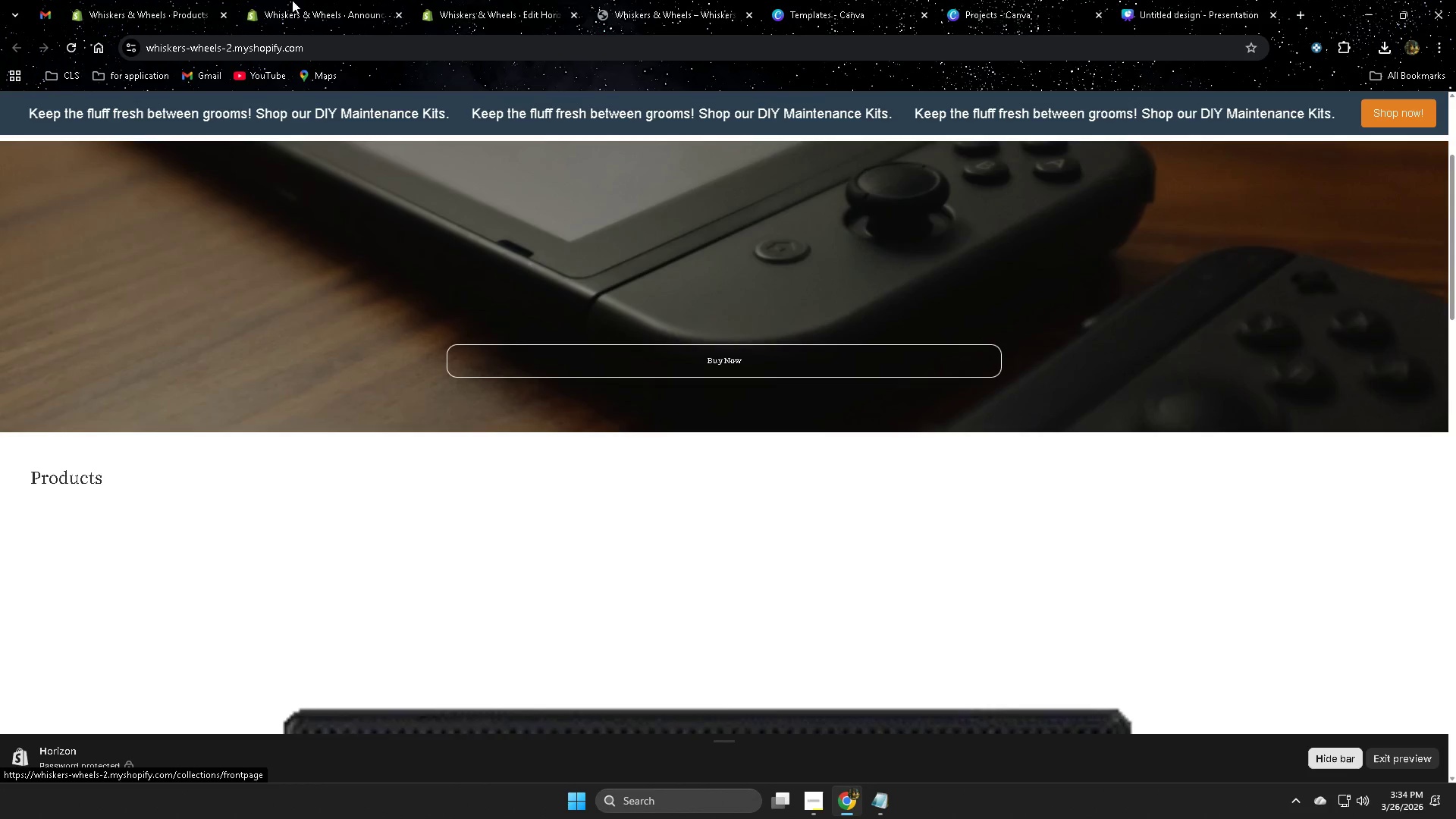 
left_click([293, 2])
 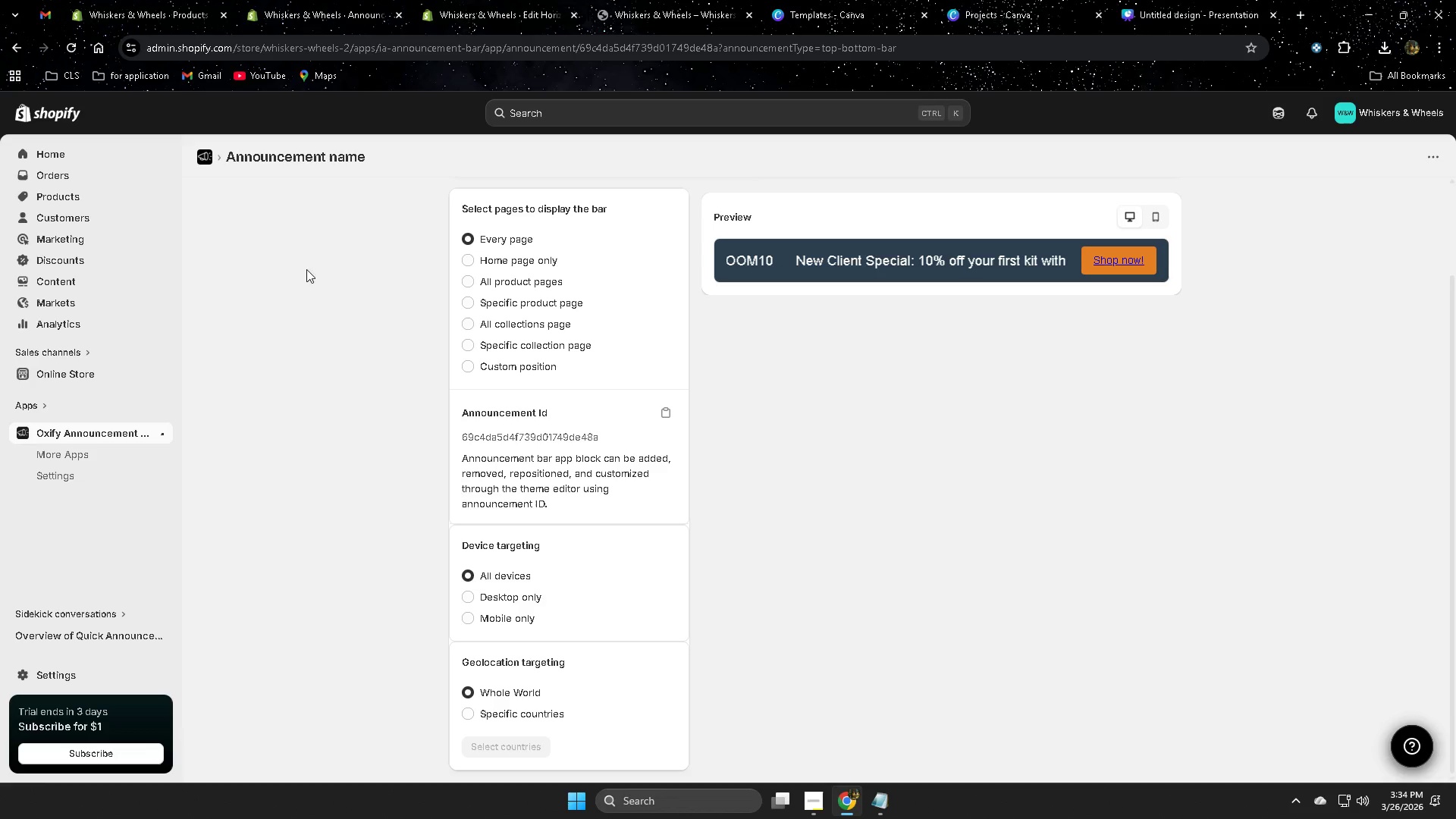 
scroll: coordinate [382, 369], scroll_direction: up, amount: 2.0
 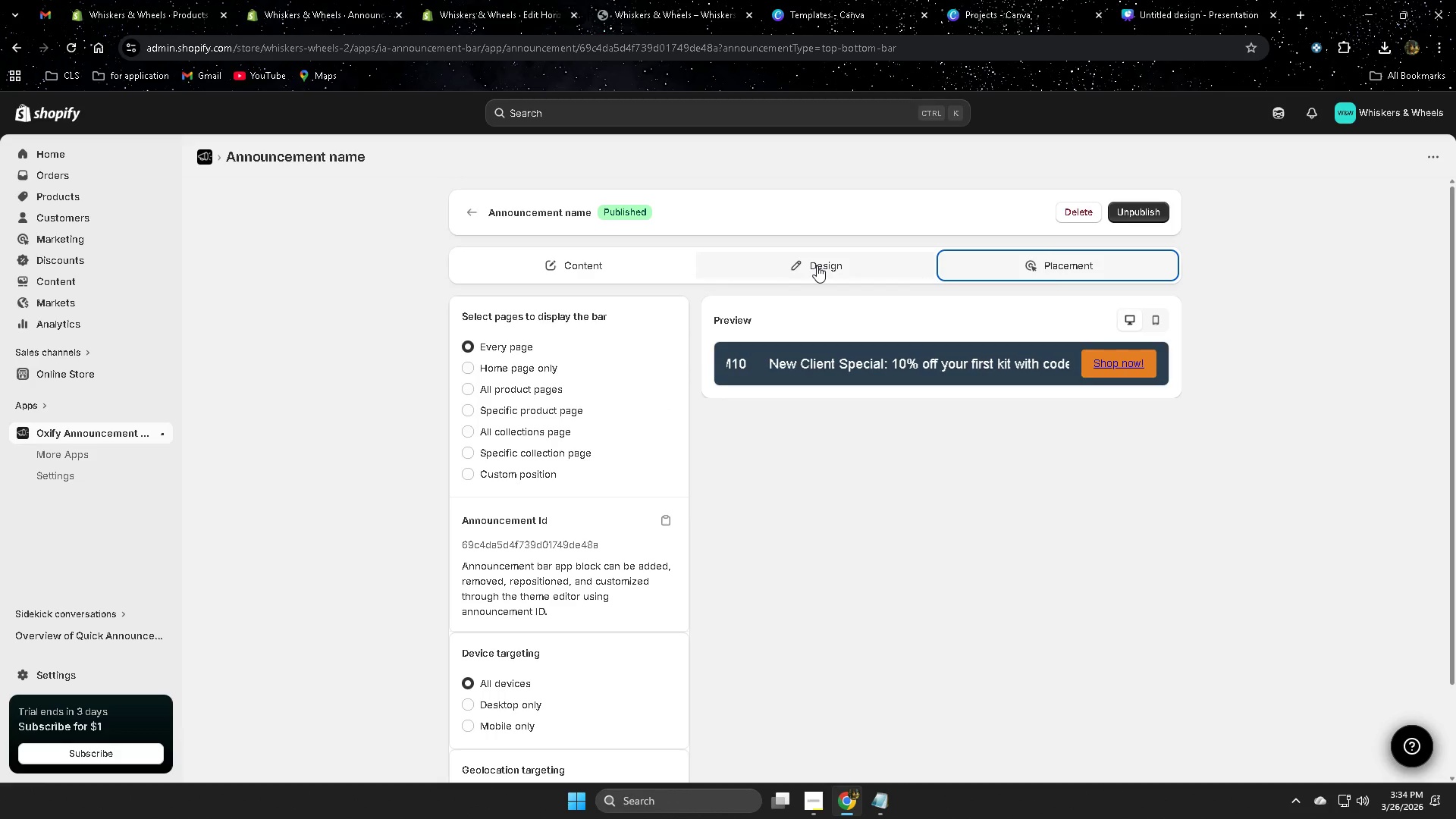 
left_click([817, 265])
 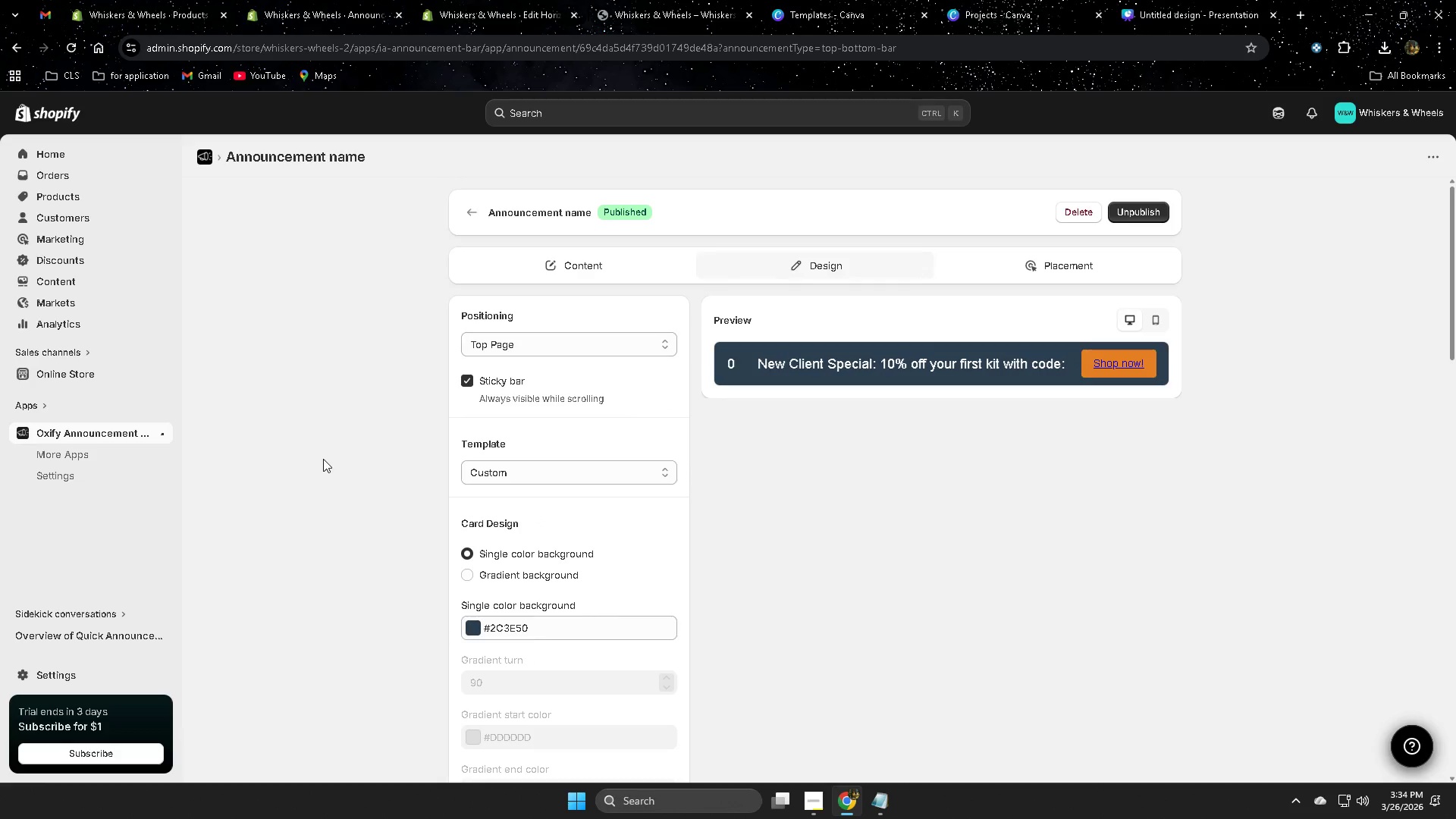 
scroll: coordinate [420, 444], scroll_direction: none, amount: 0.0
 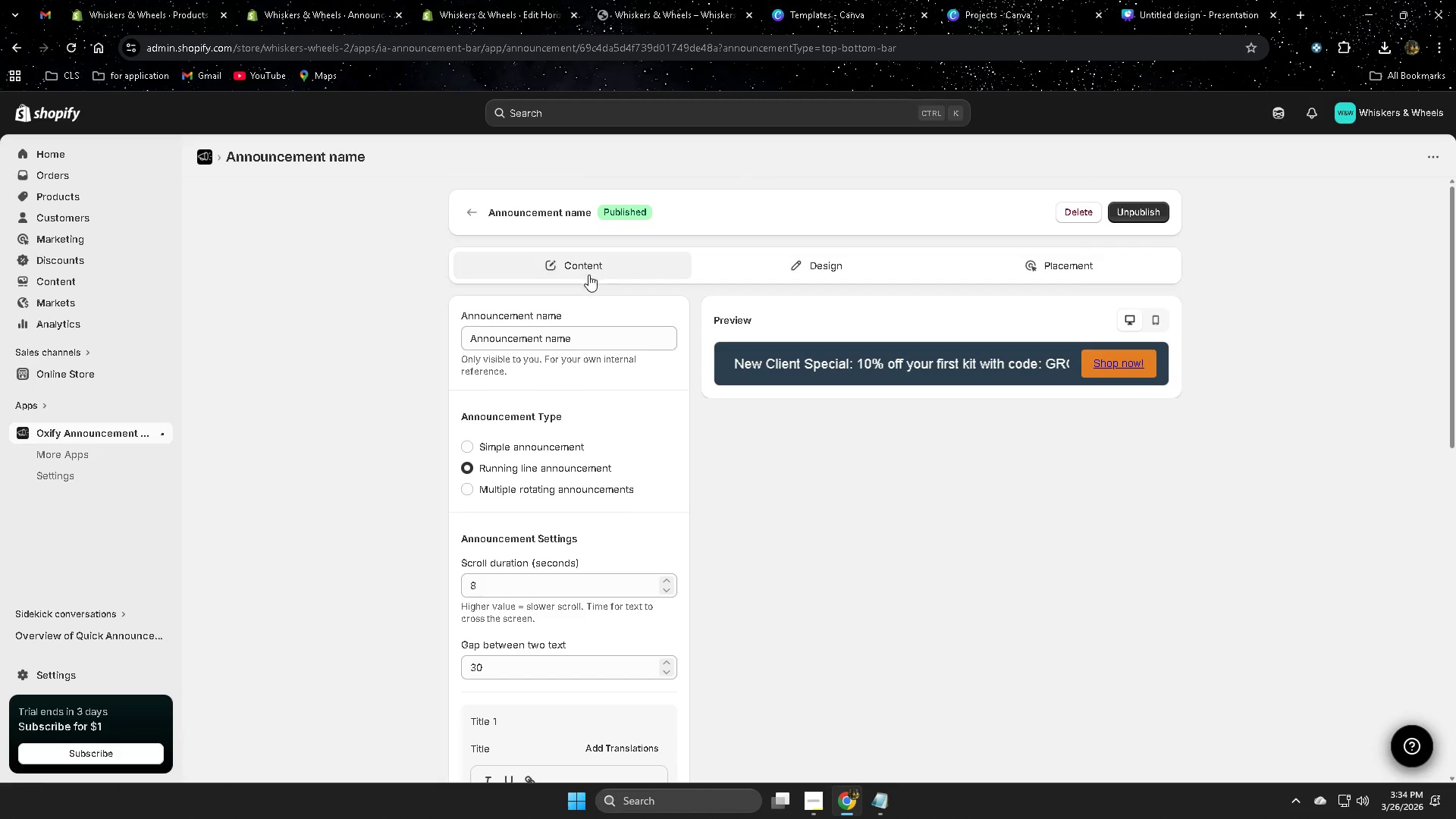 
scroll: coordinate [328, 462], scroll_direction: down, amount: 8.0
 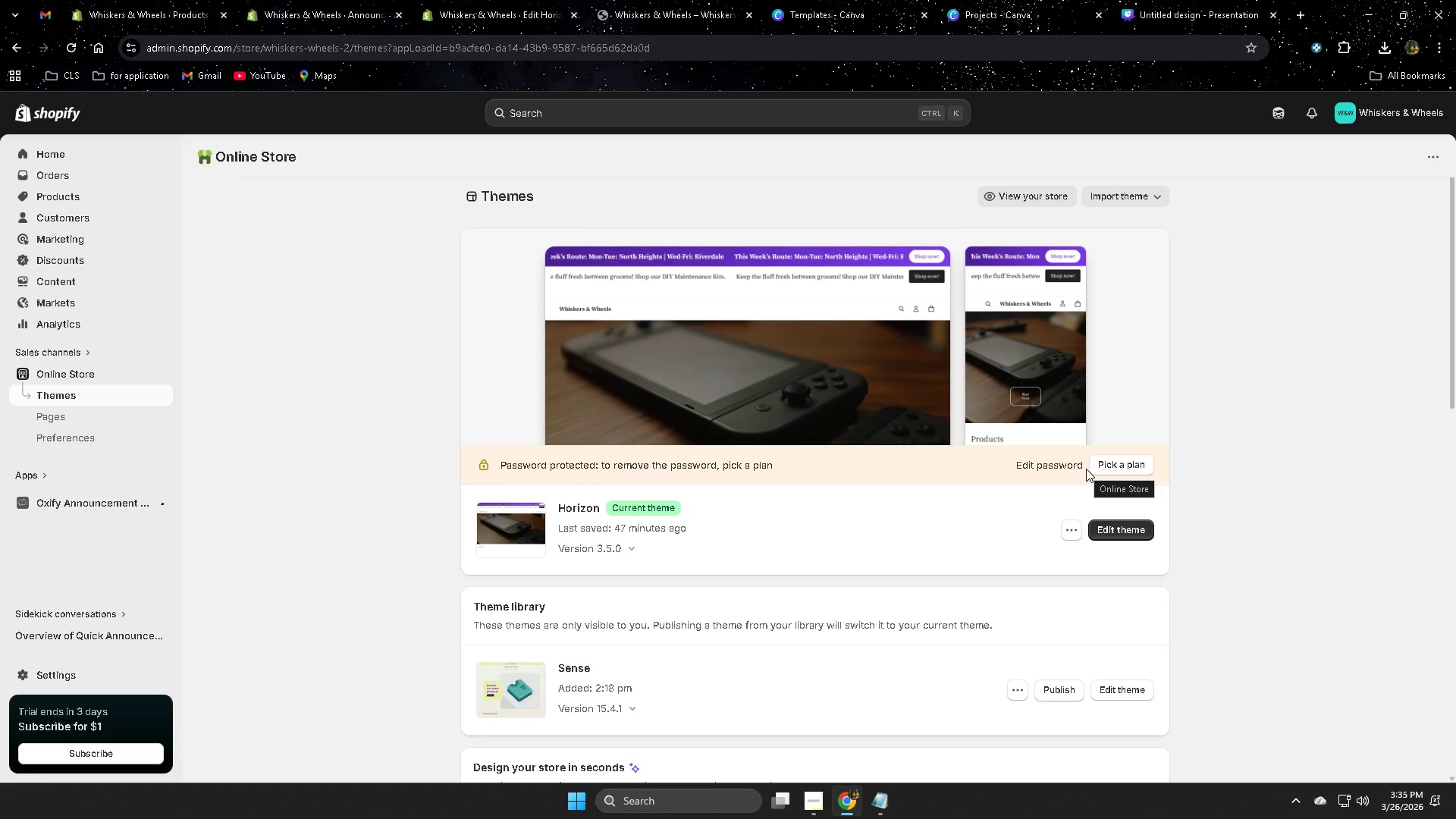 
wait(37.83)
 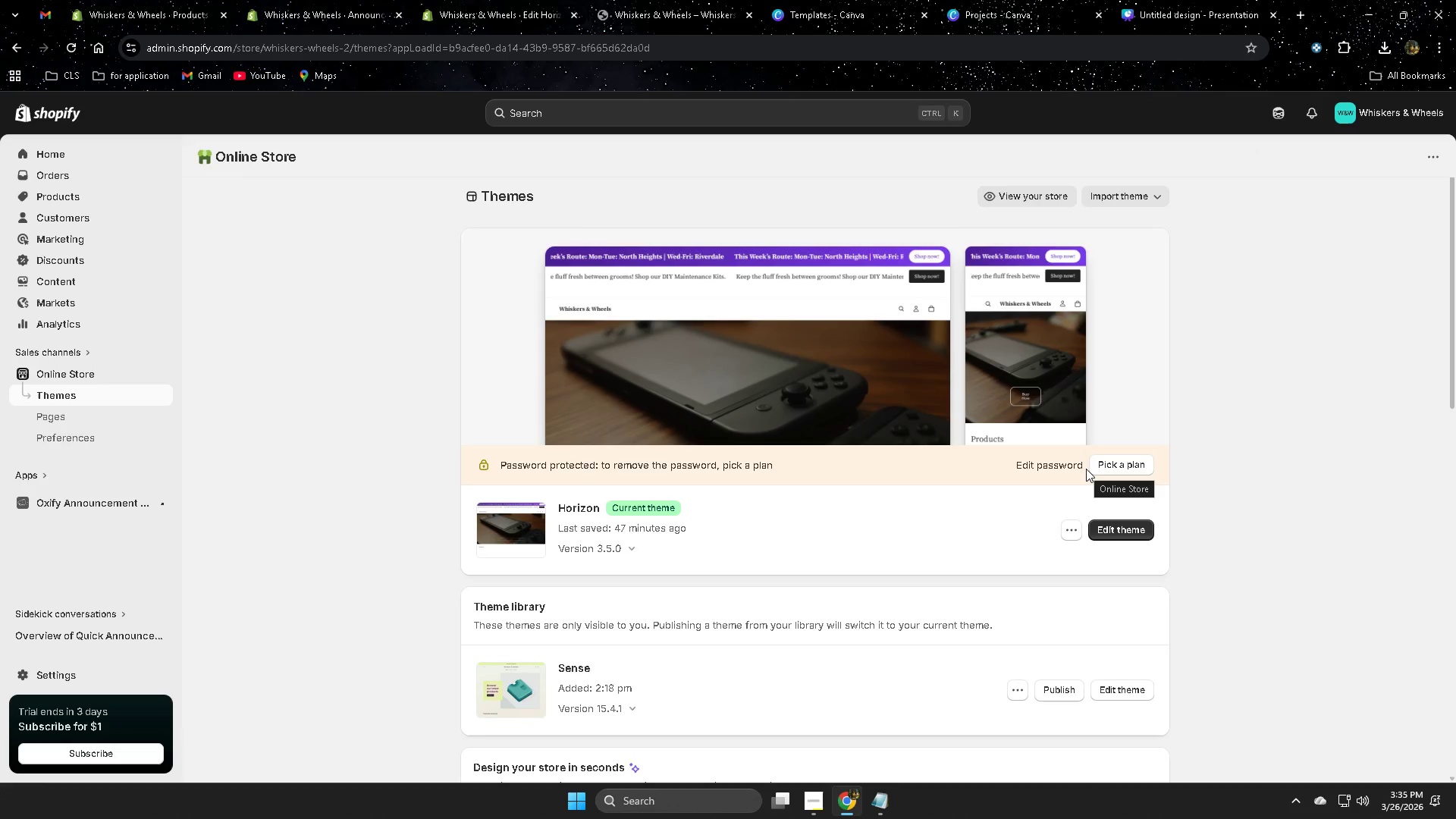 
left_click([817, 808])